 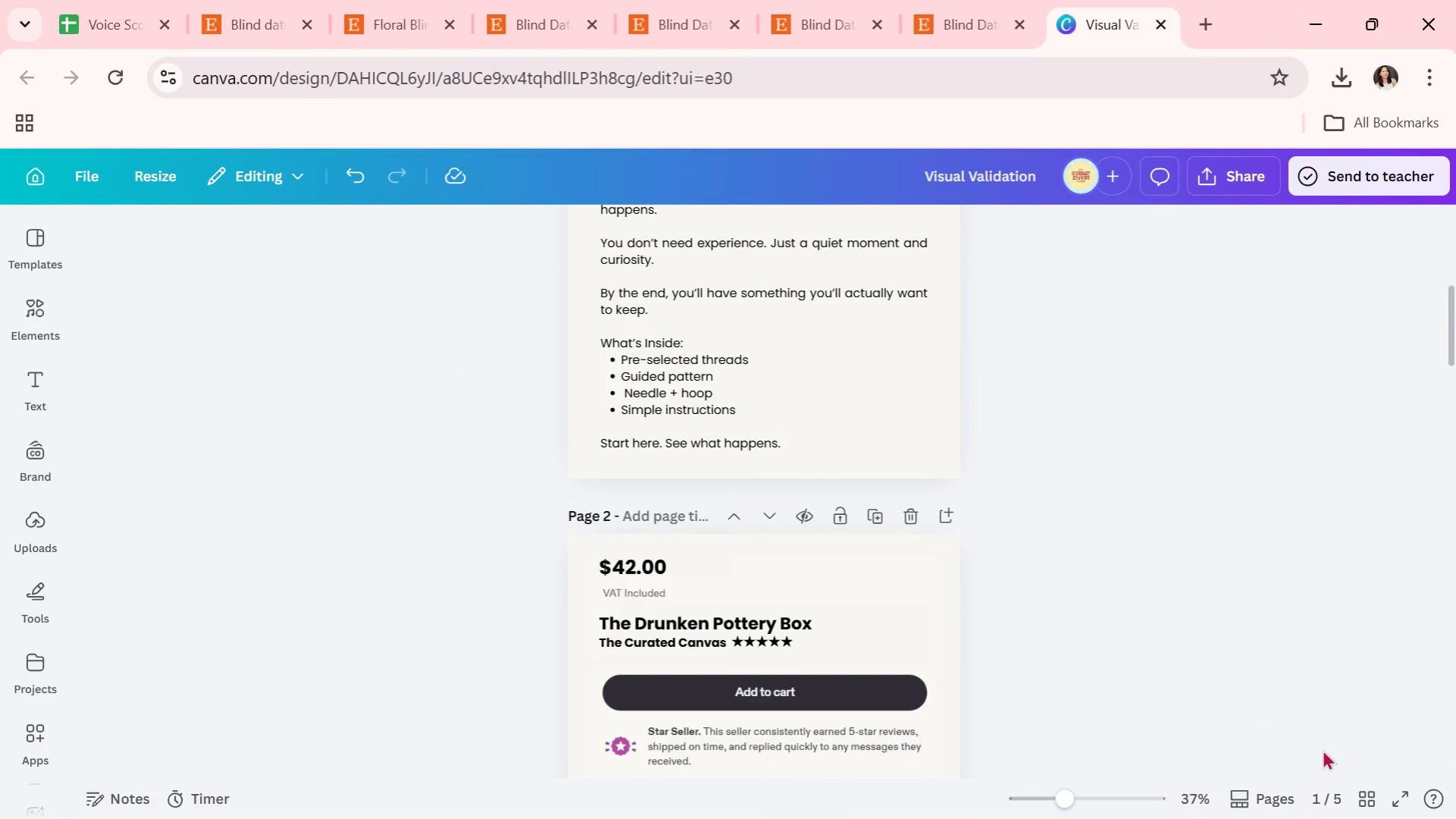 
scroll: coordinate [1074, 642], scroll_direction: down, amount: 32.0
 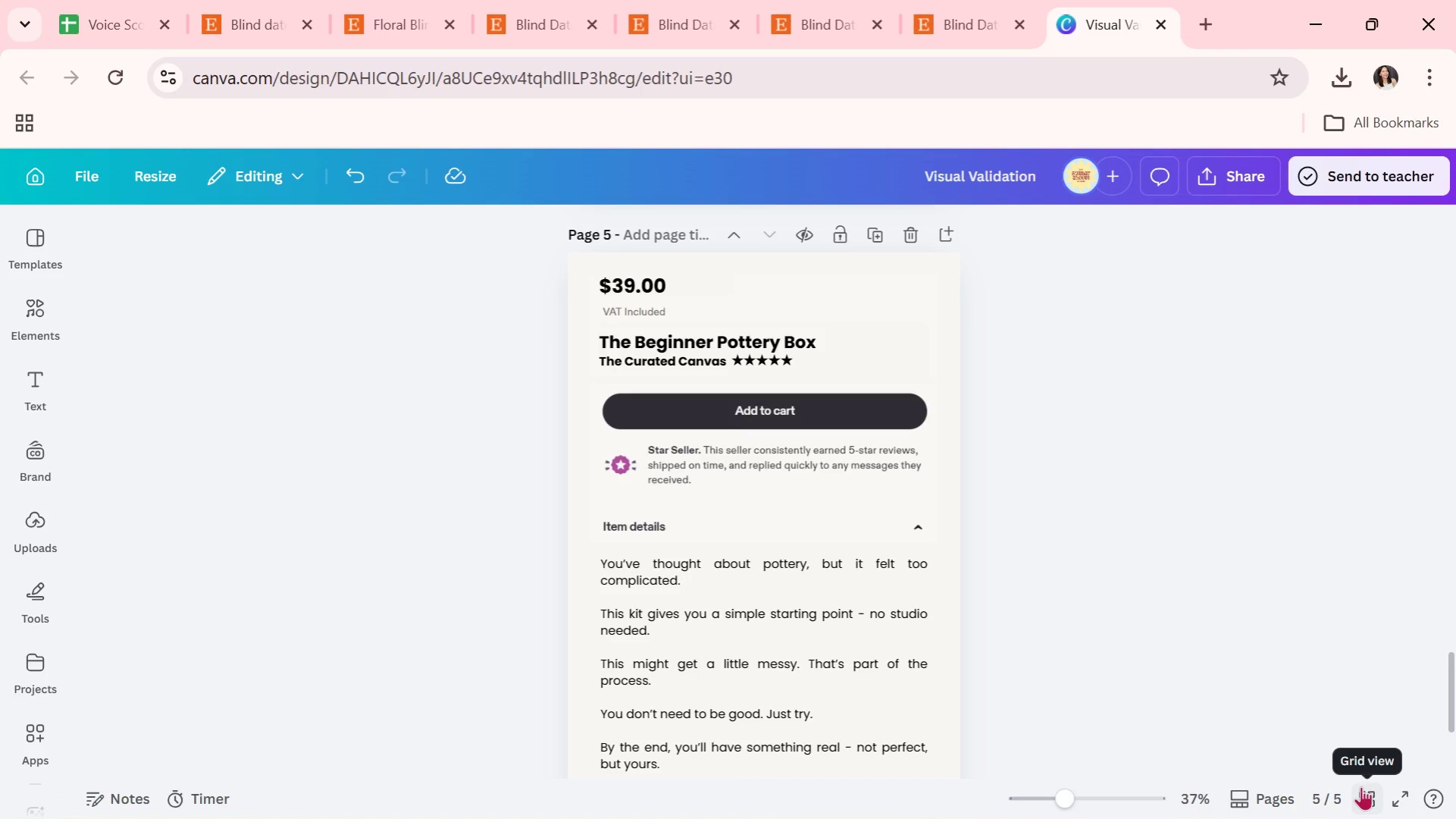 
left_click([1364, 789])
 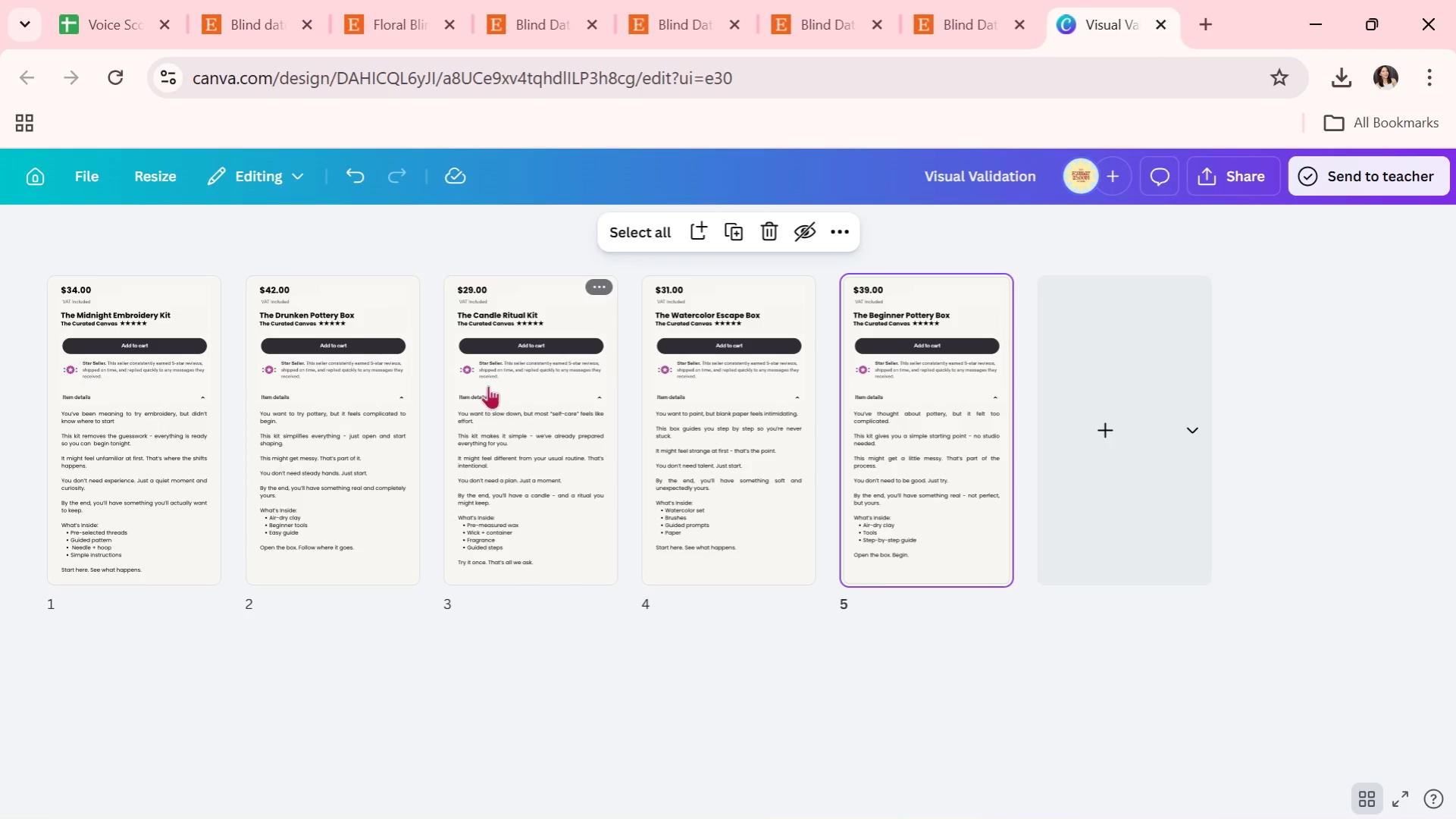 
wait(9.42)
 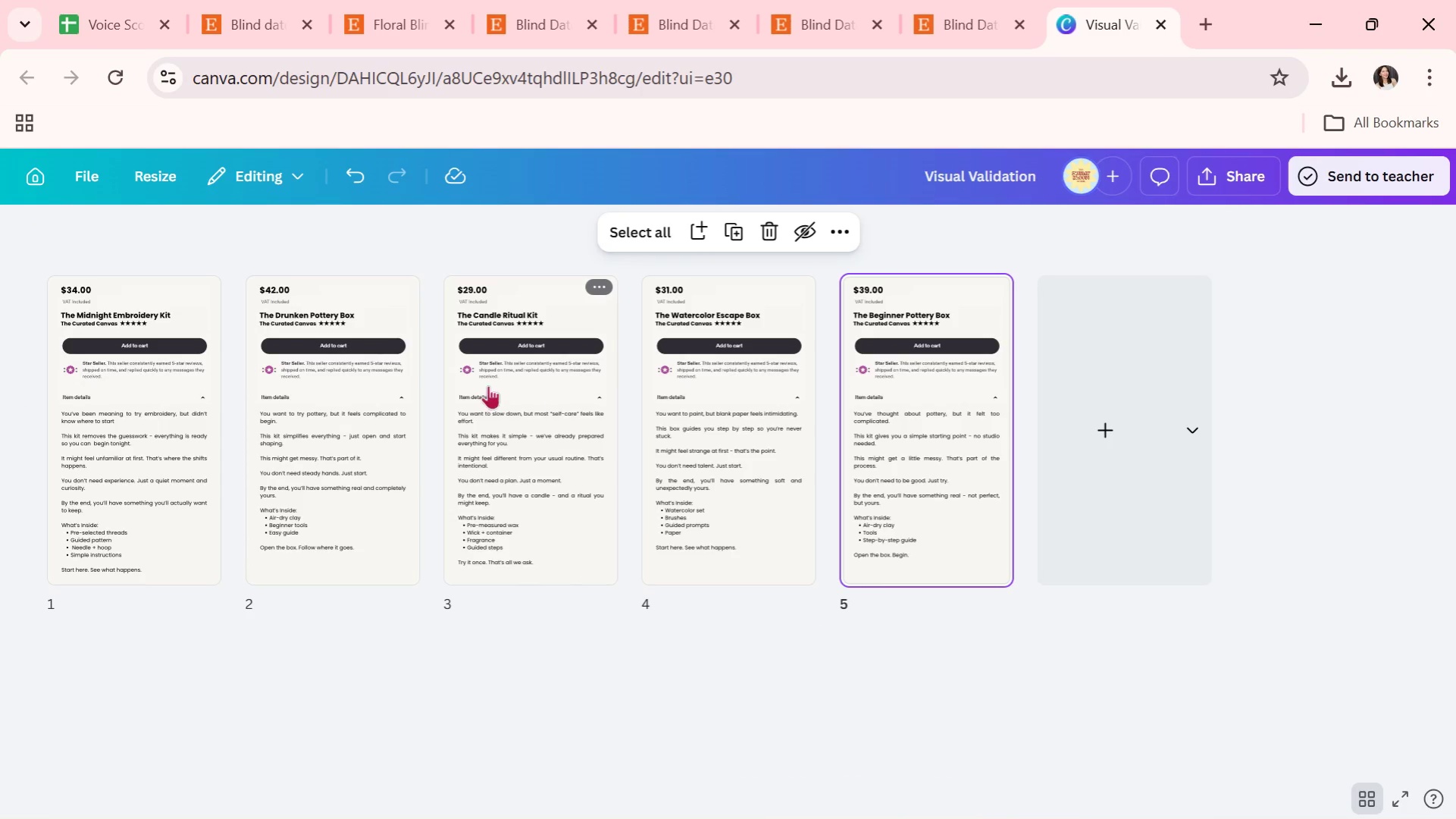 
double_click([149, 409])